 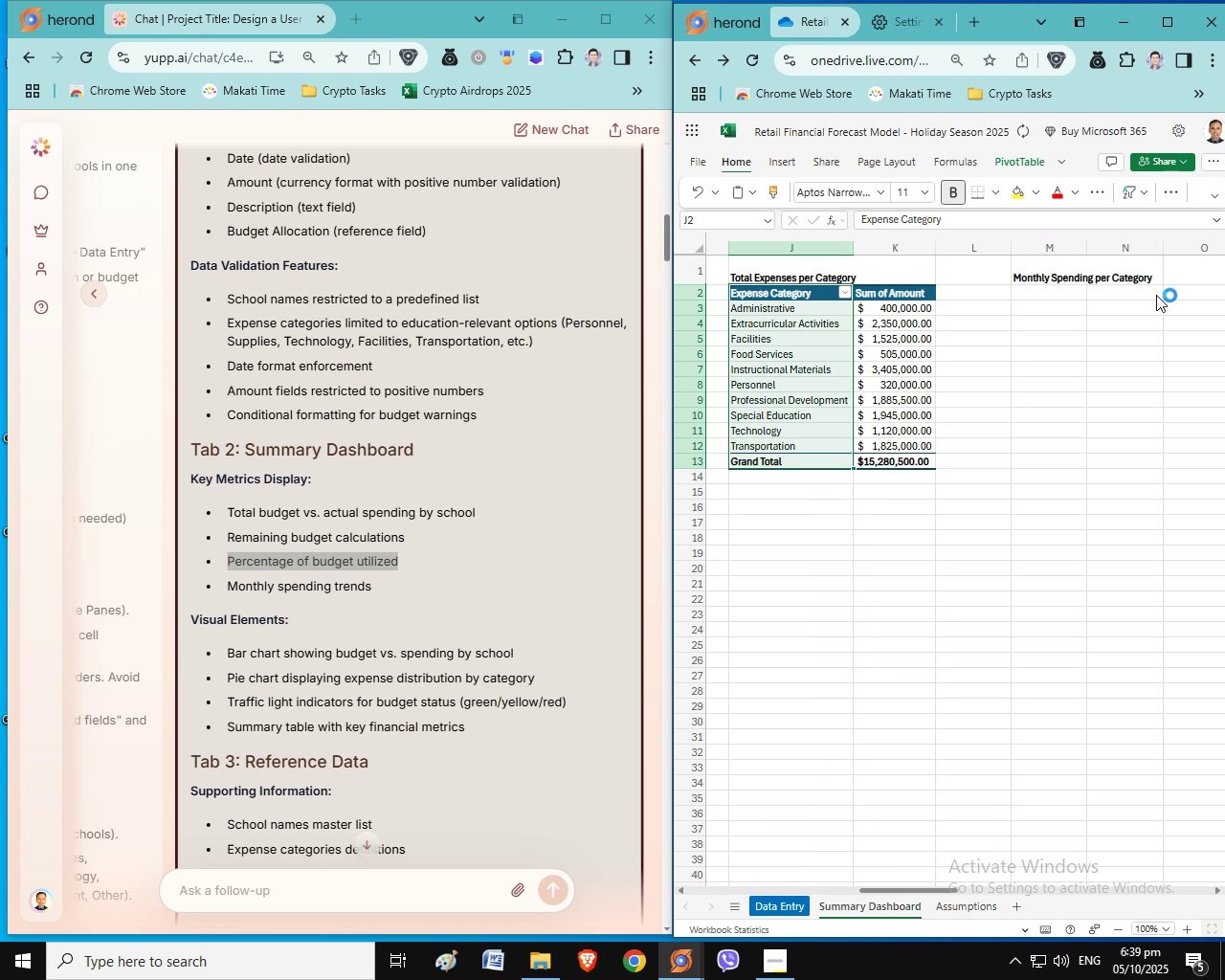 
left_click([1042, 292])
 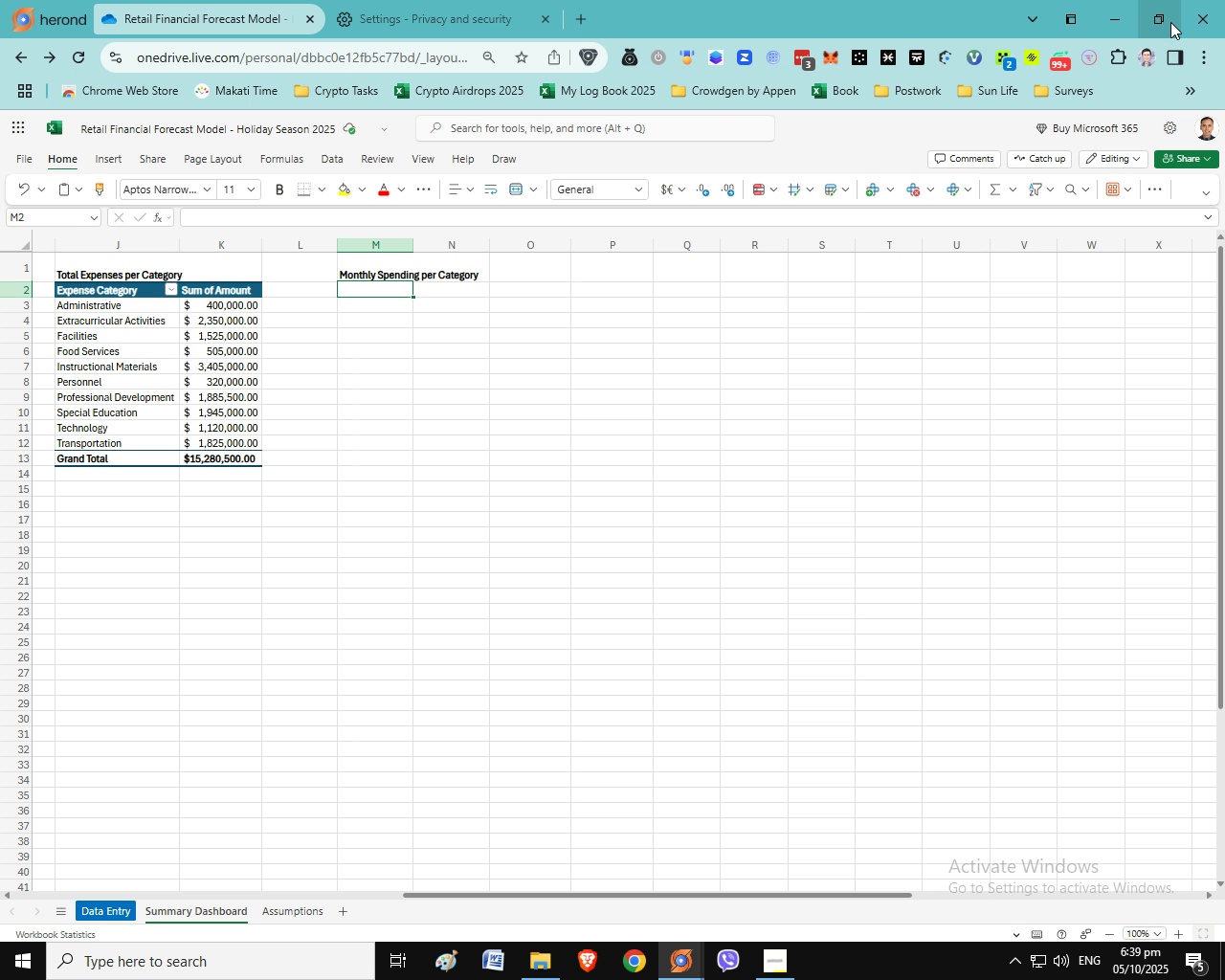 
wait(12.77)
 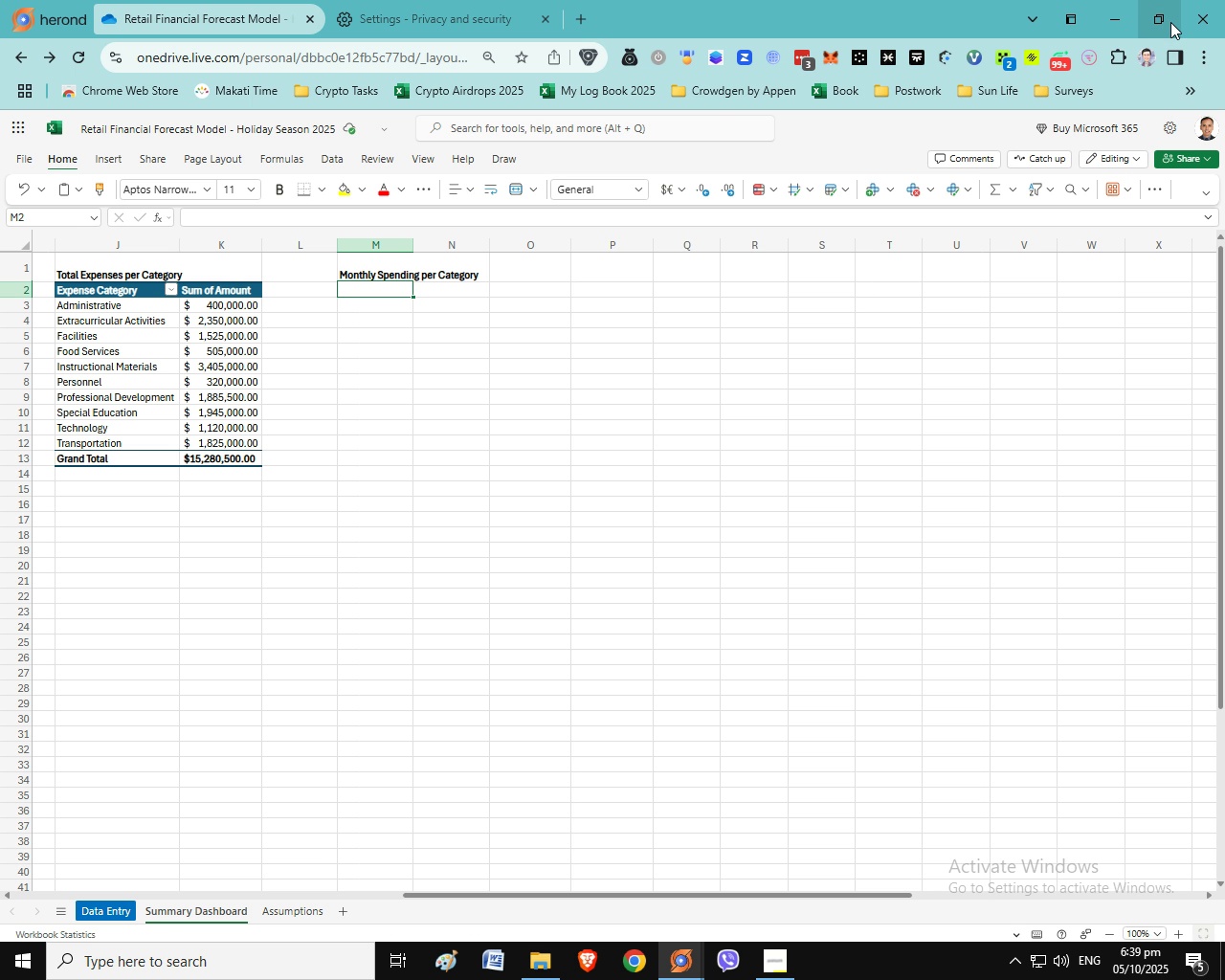 
left_click([104, 160])
 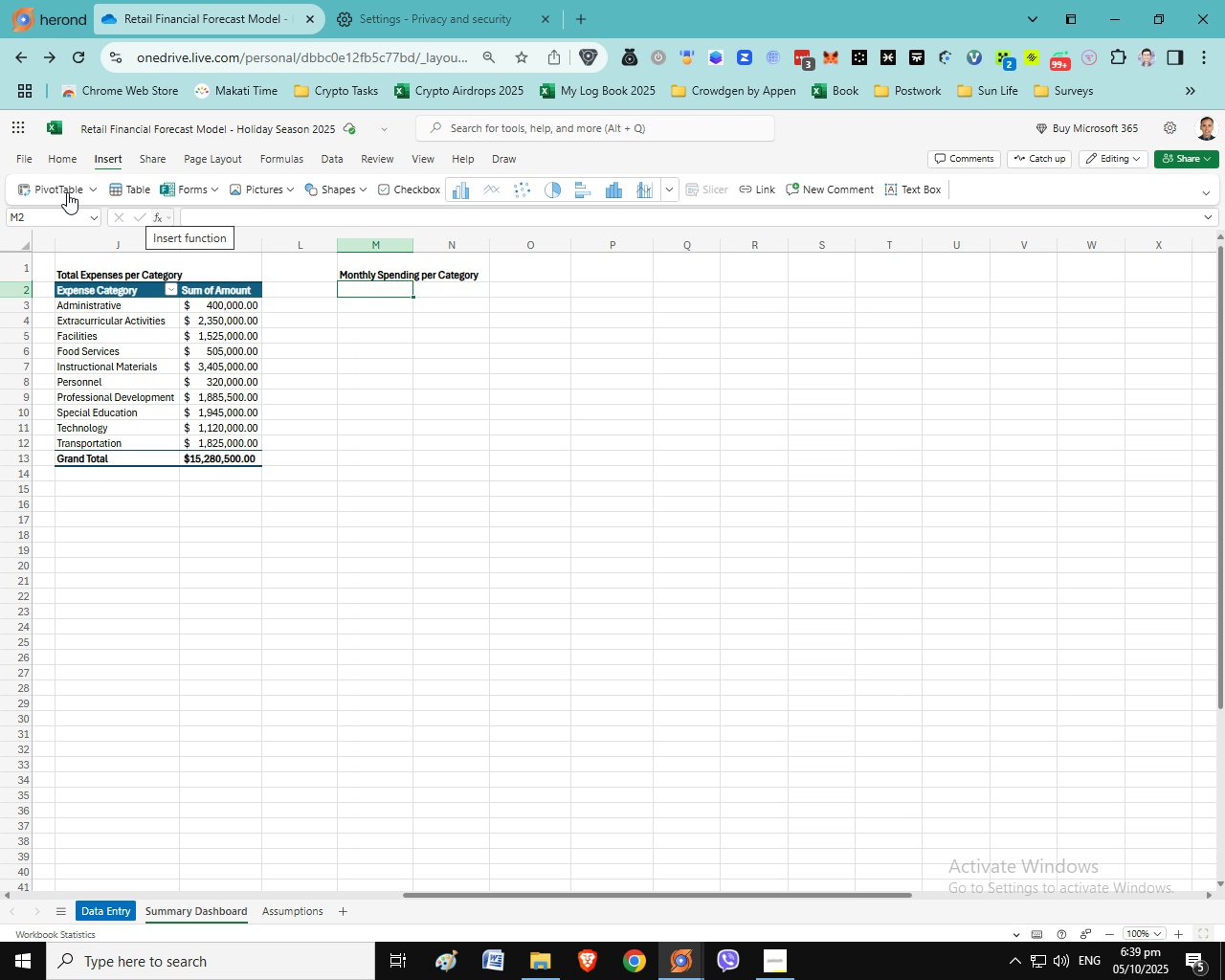 
left_click([67, 192])
 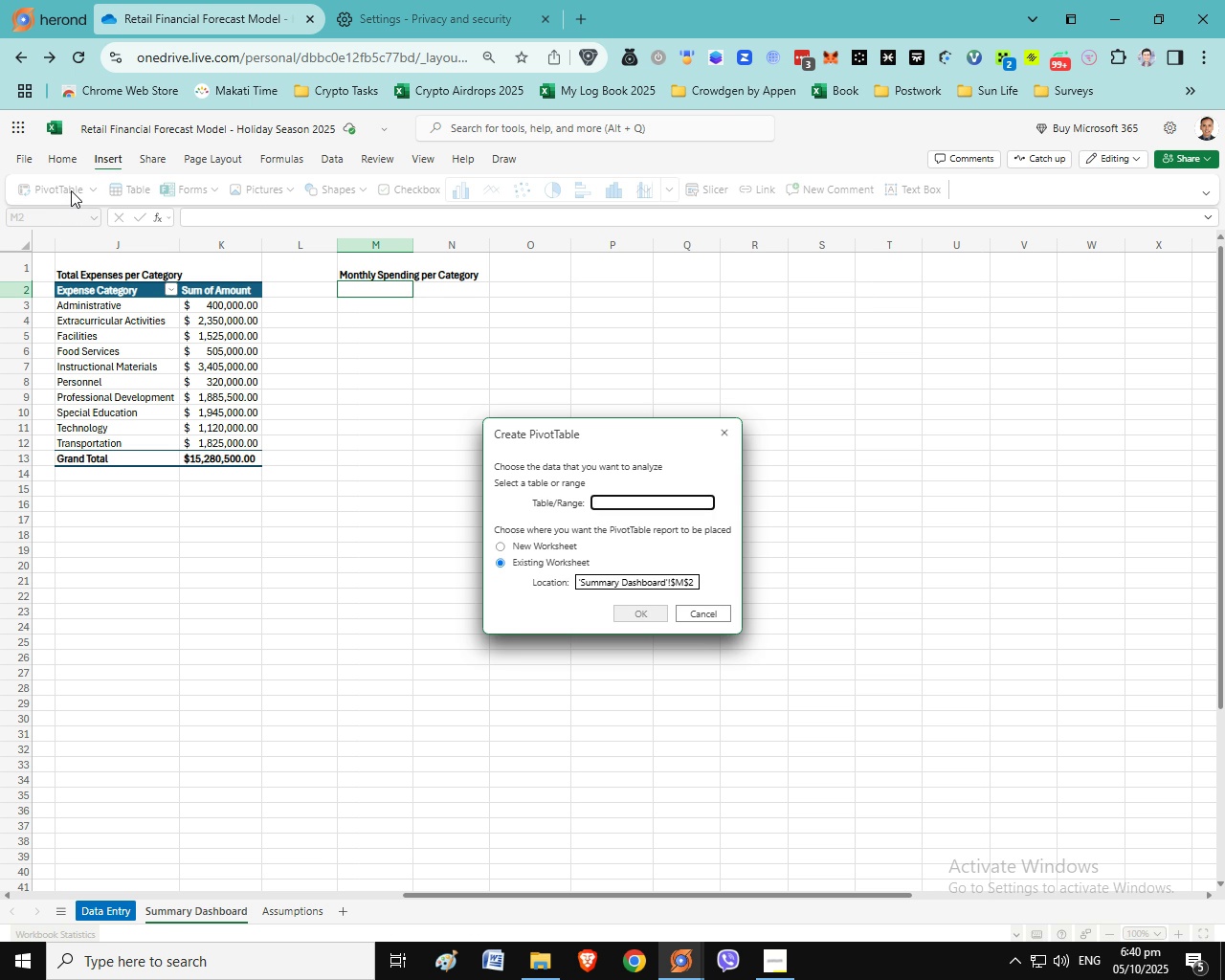 
wait(6.99)
 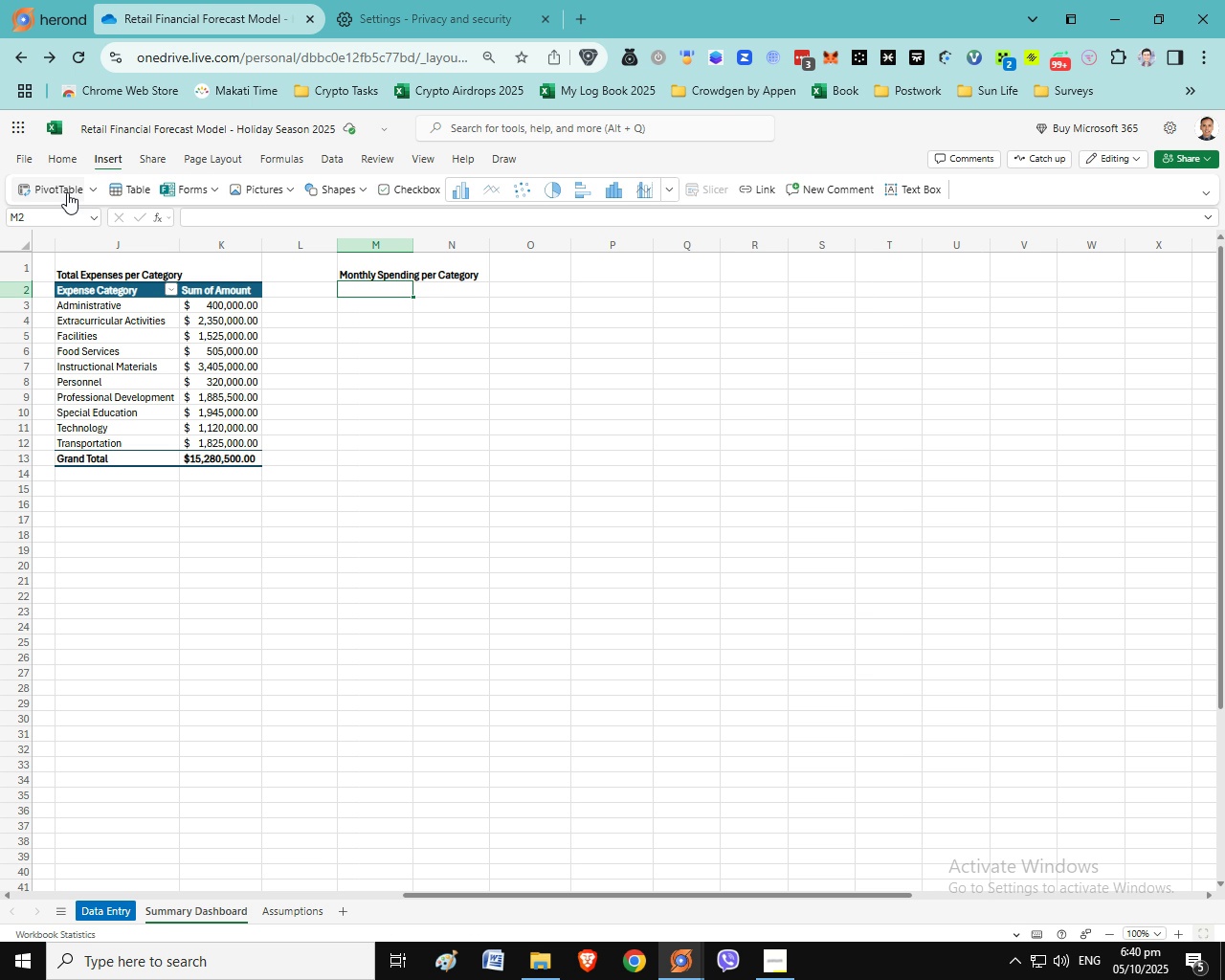 
left_click([110, 908])